 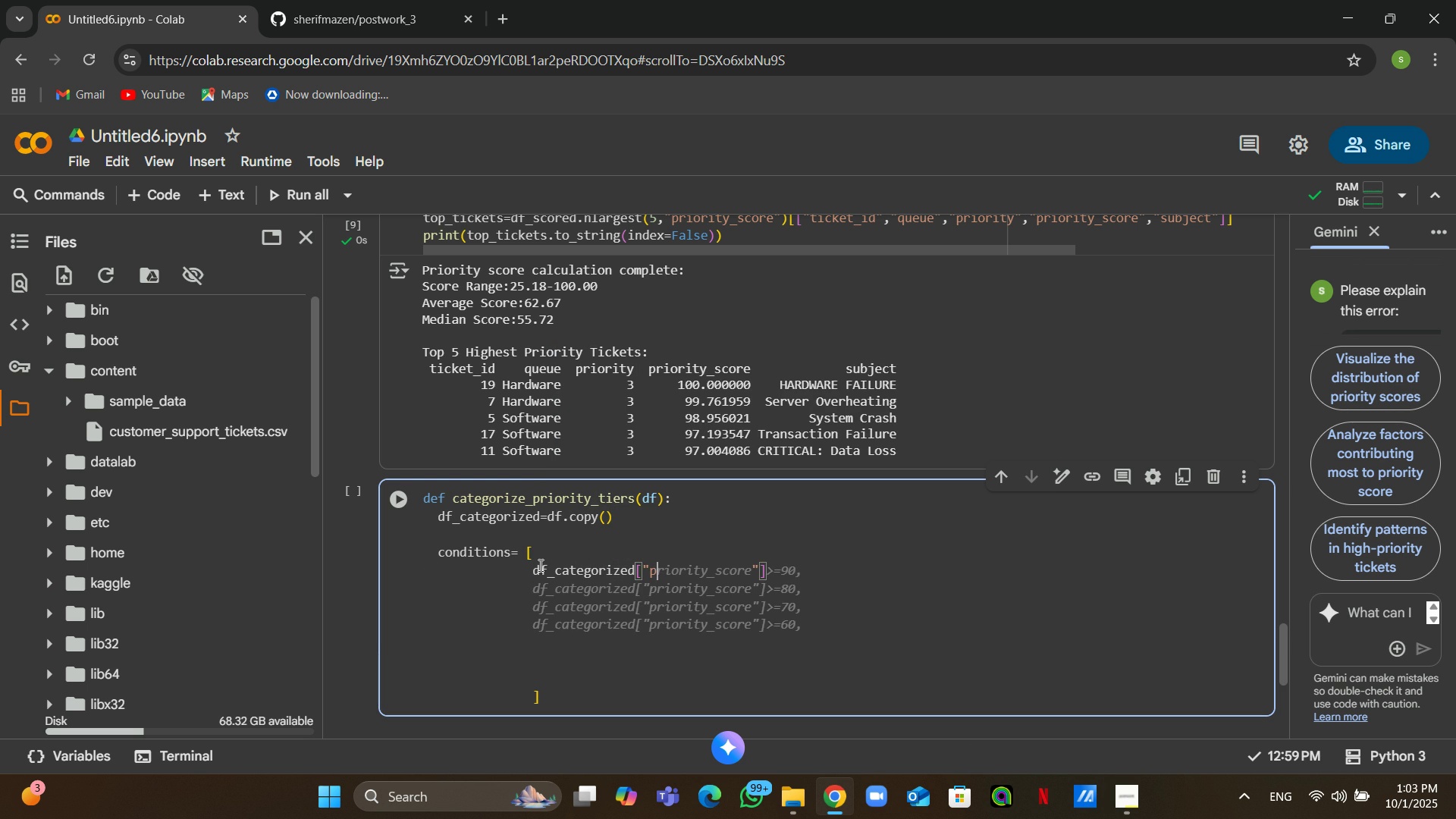 
key(Tab)
 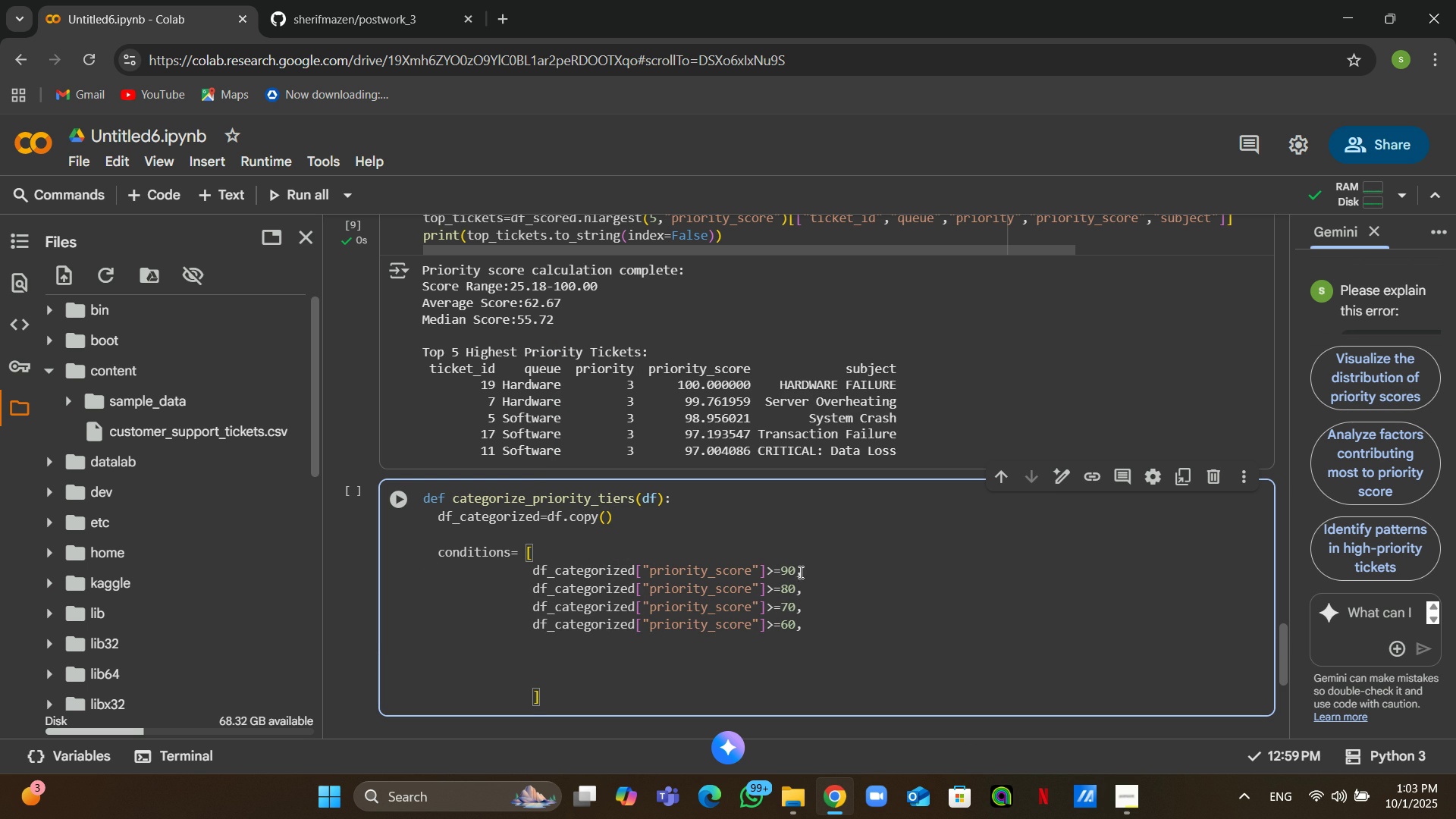 
left_click([796, 573])
 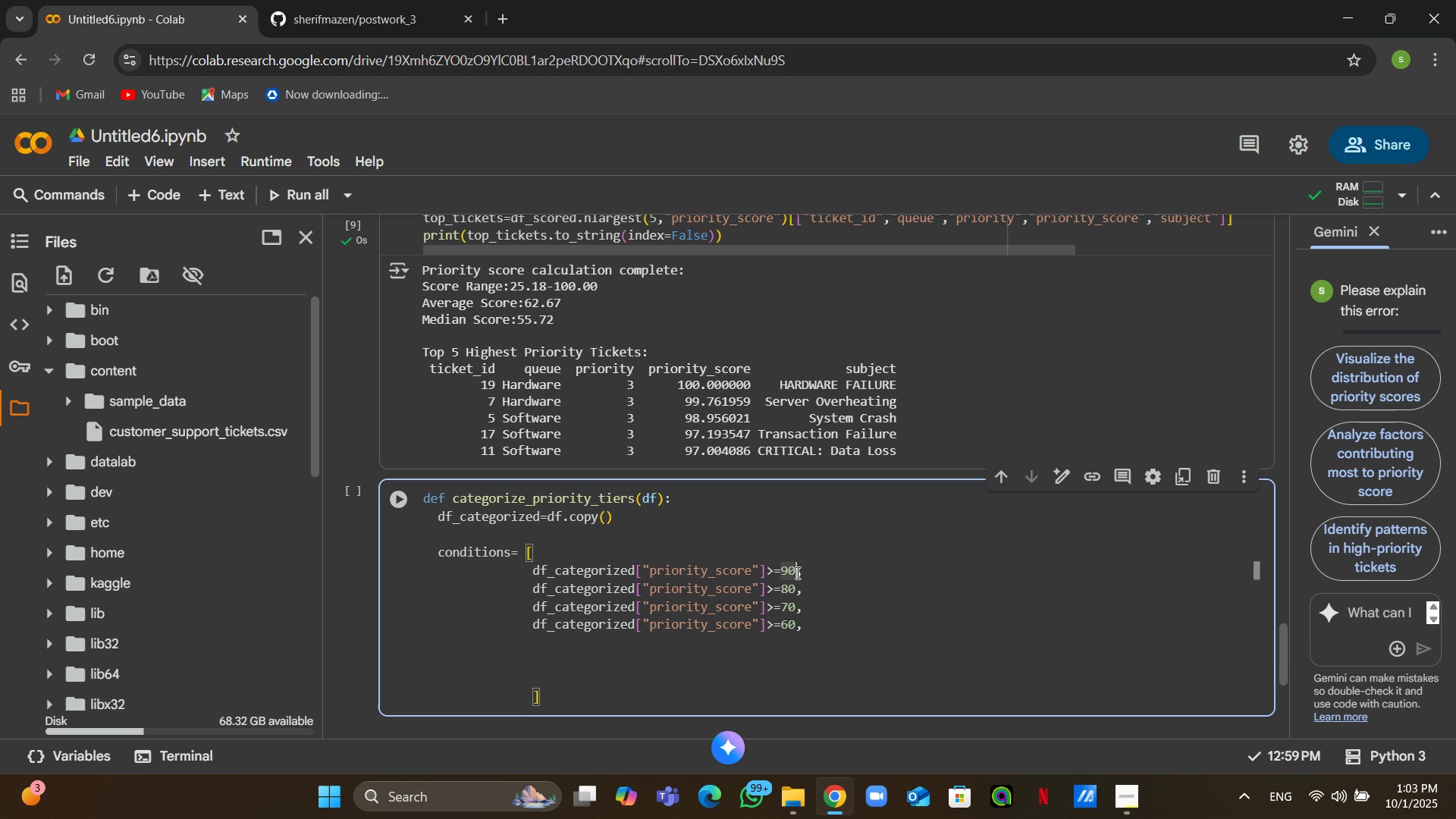 
key(Backspace)
 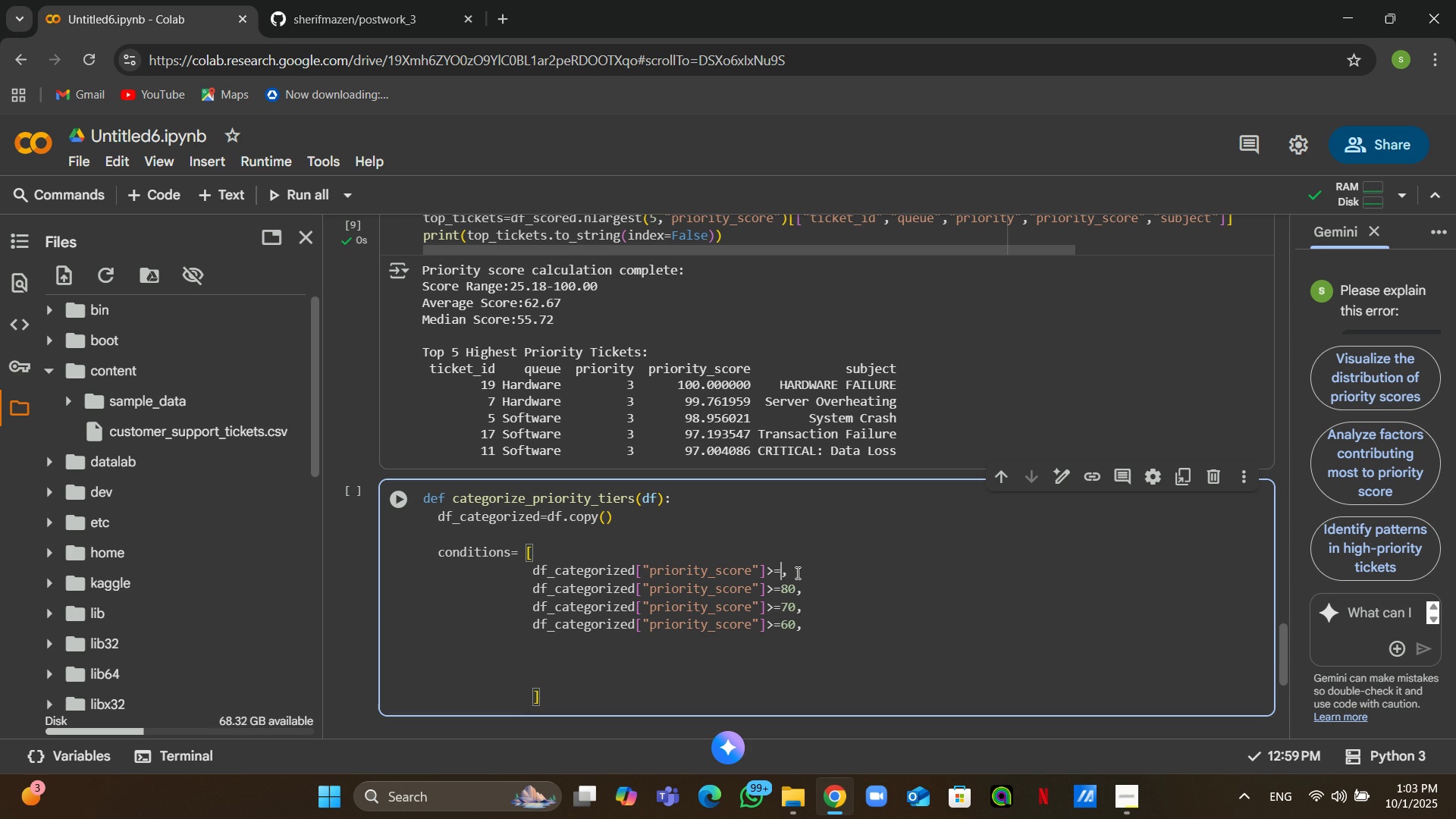 
key(Backspace)
 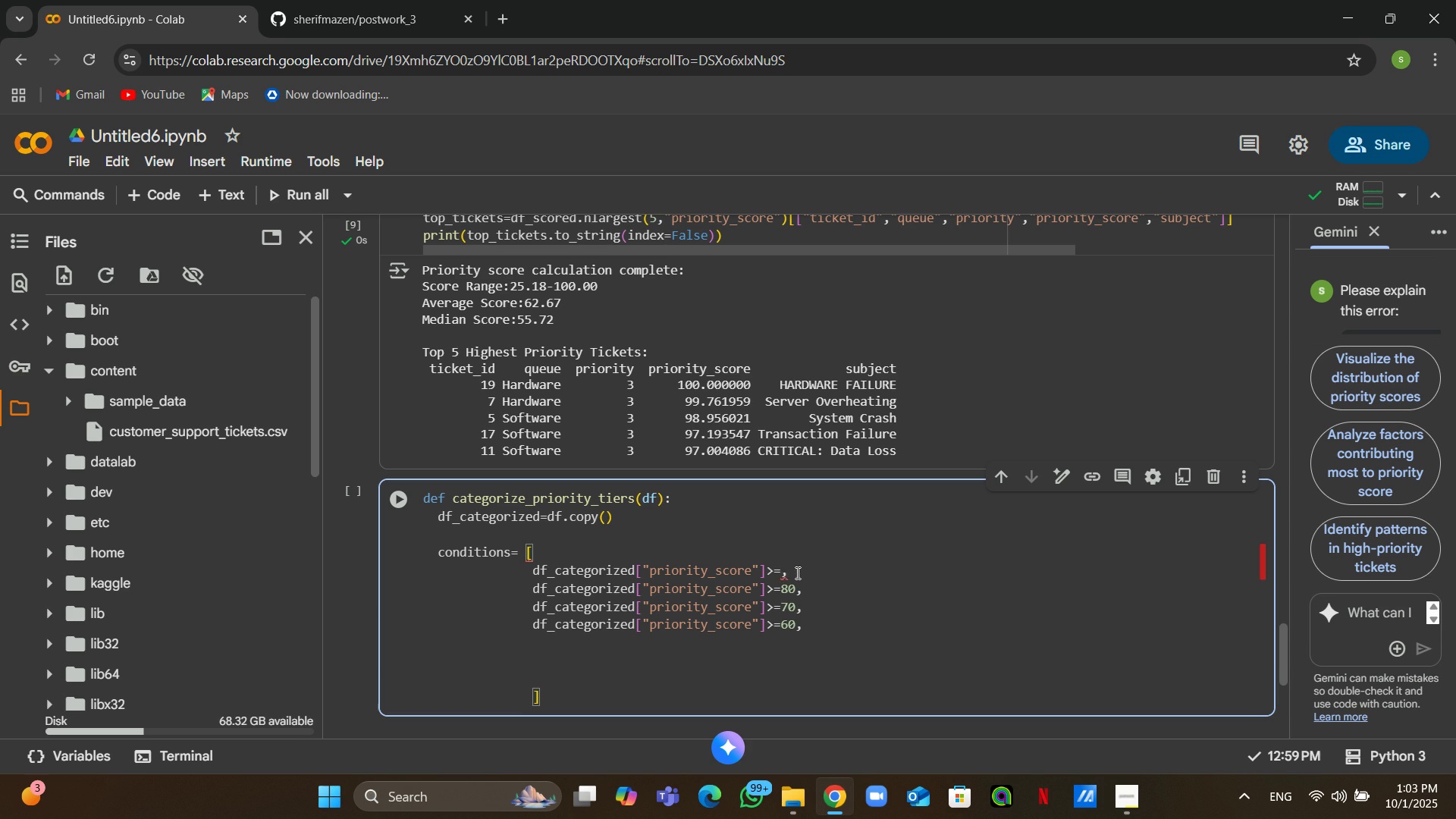 
key(Numpad7)
 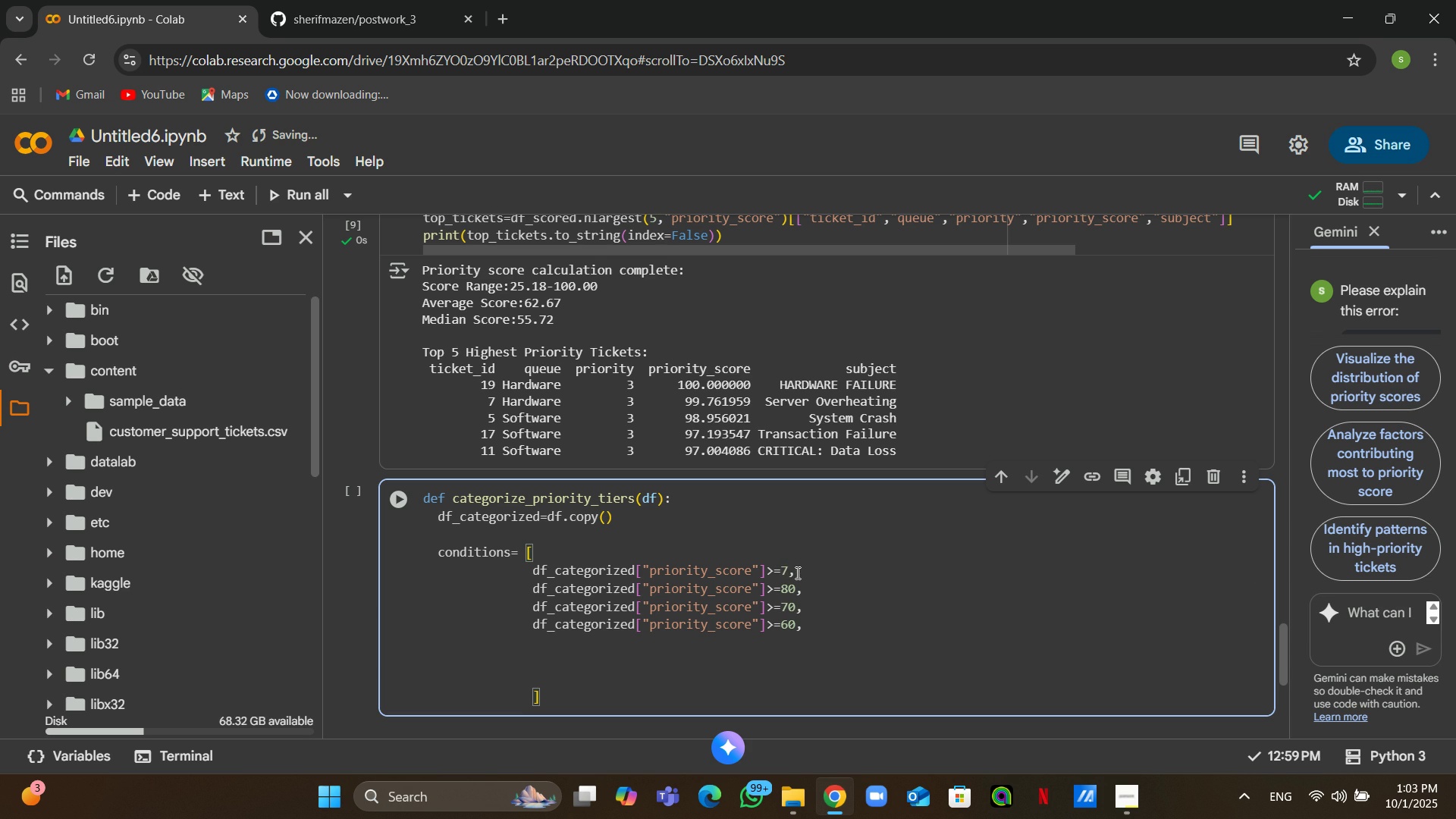 
key(Backspace)
 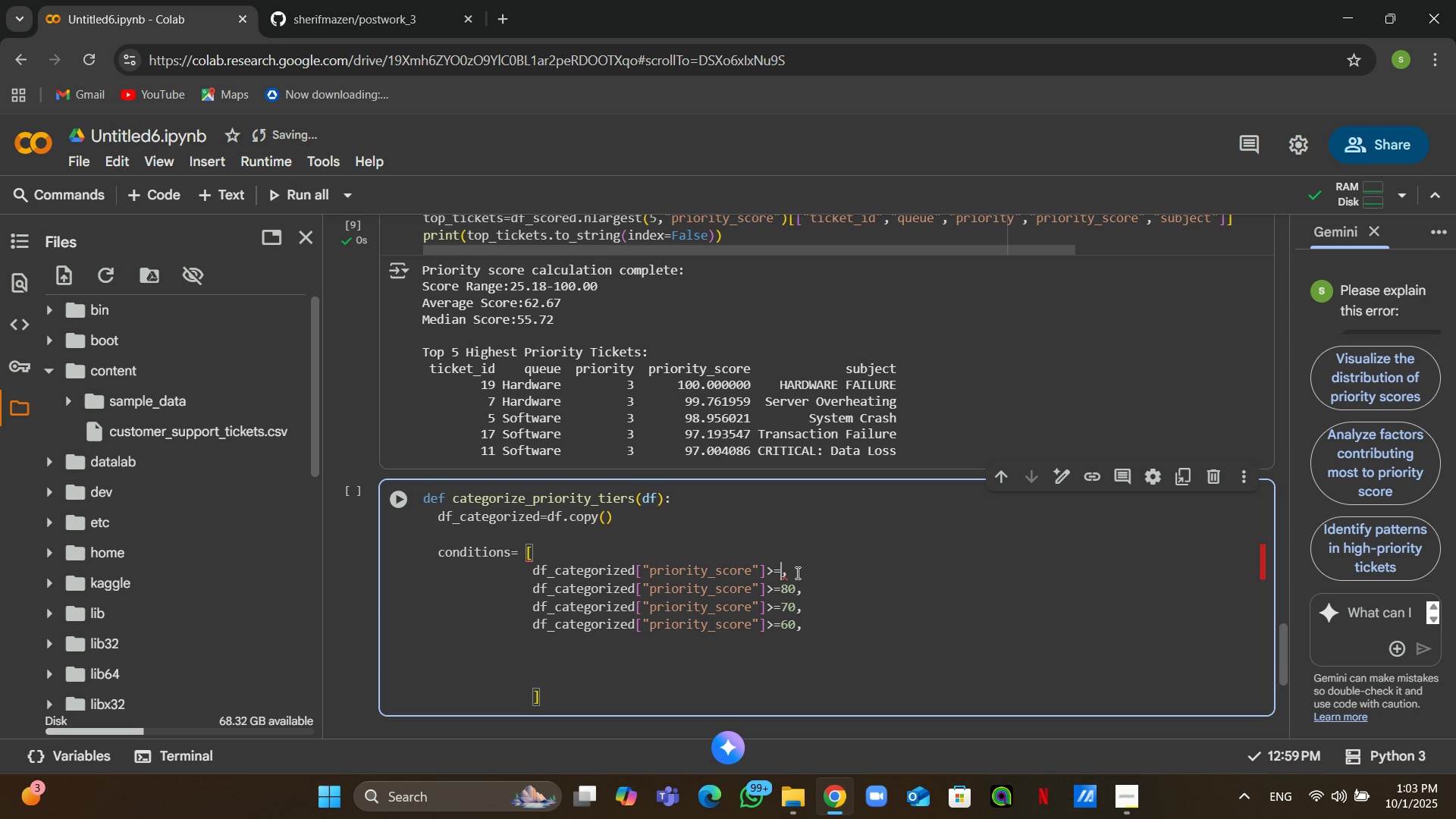 
key(Numpad8)
 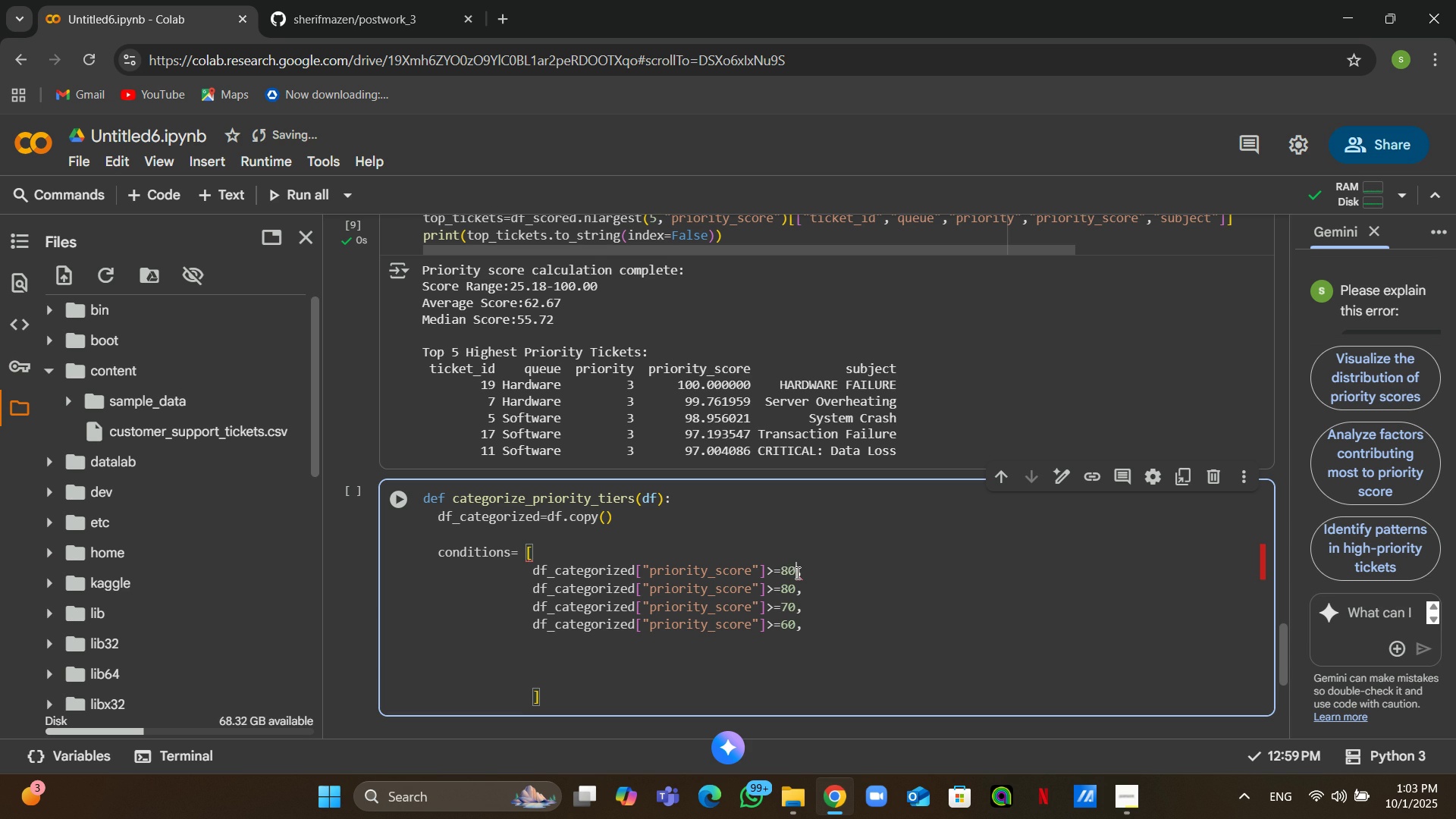 
key(Numpad0)
 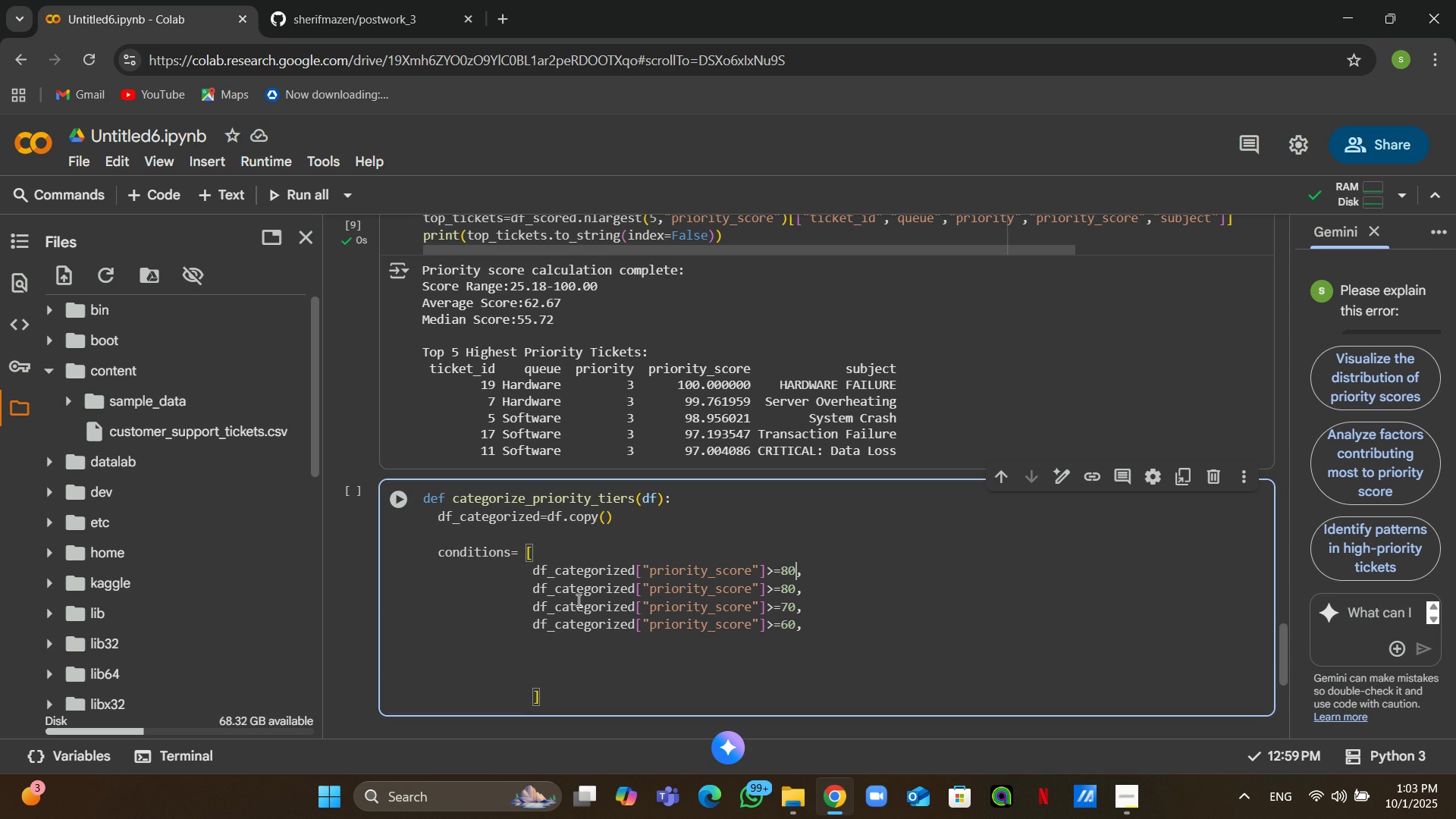 
wait(6.78)
 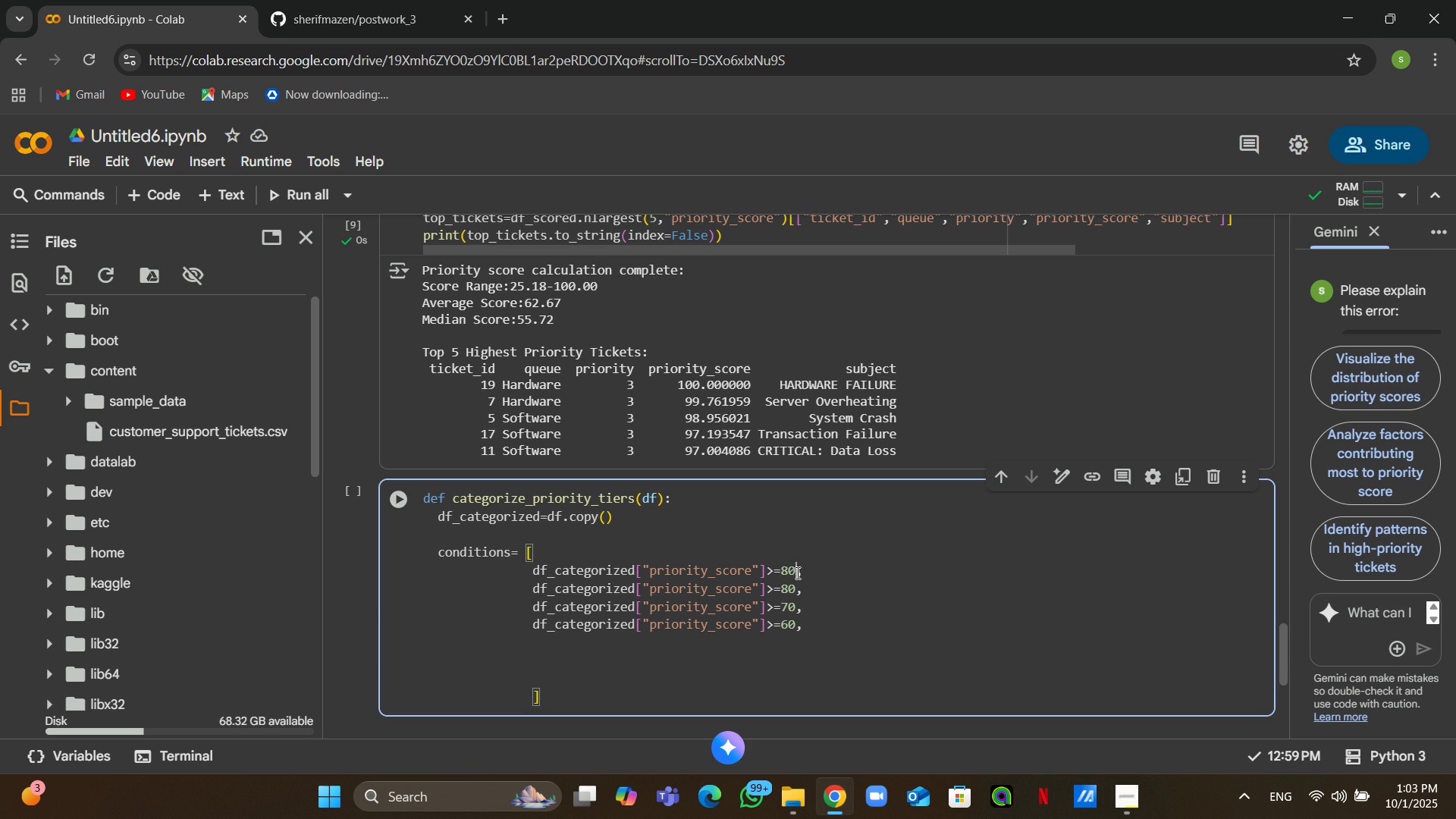 
left_click([534, 592])